 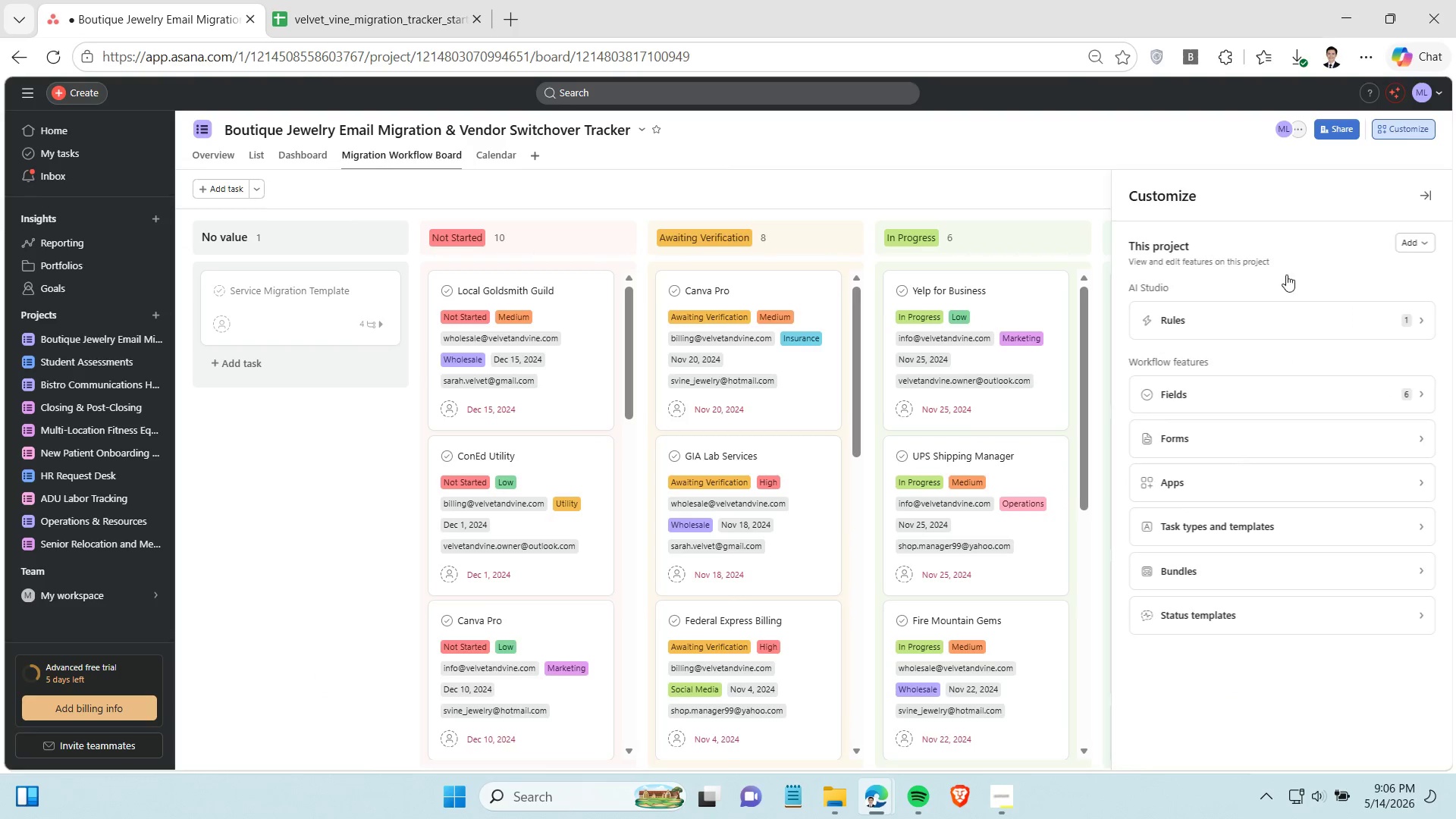 
left_click([1264, 332])
 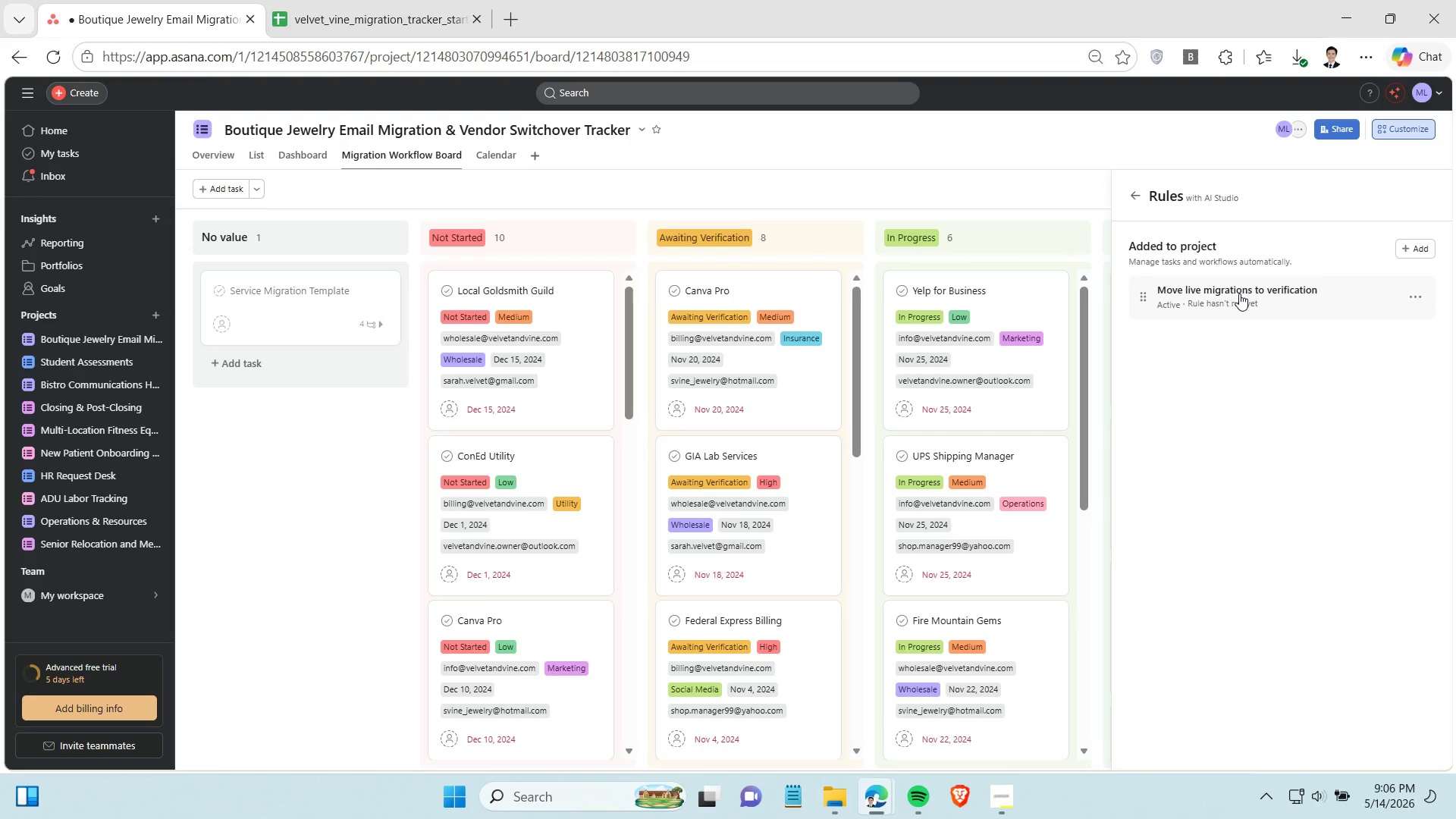 
left_click([1239, 293])
 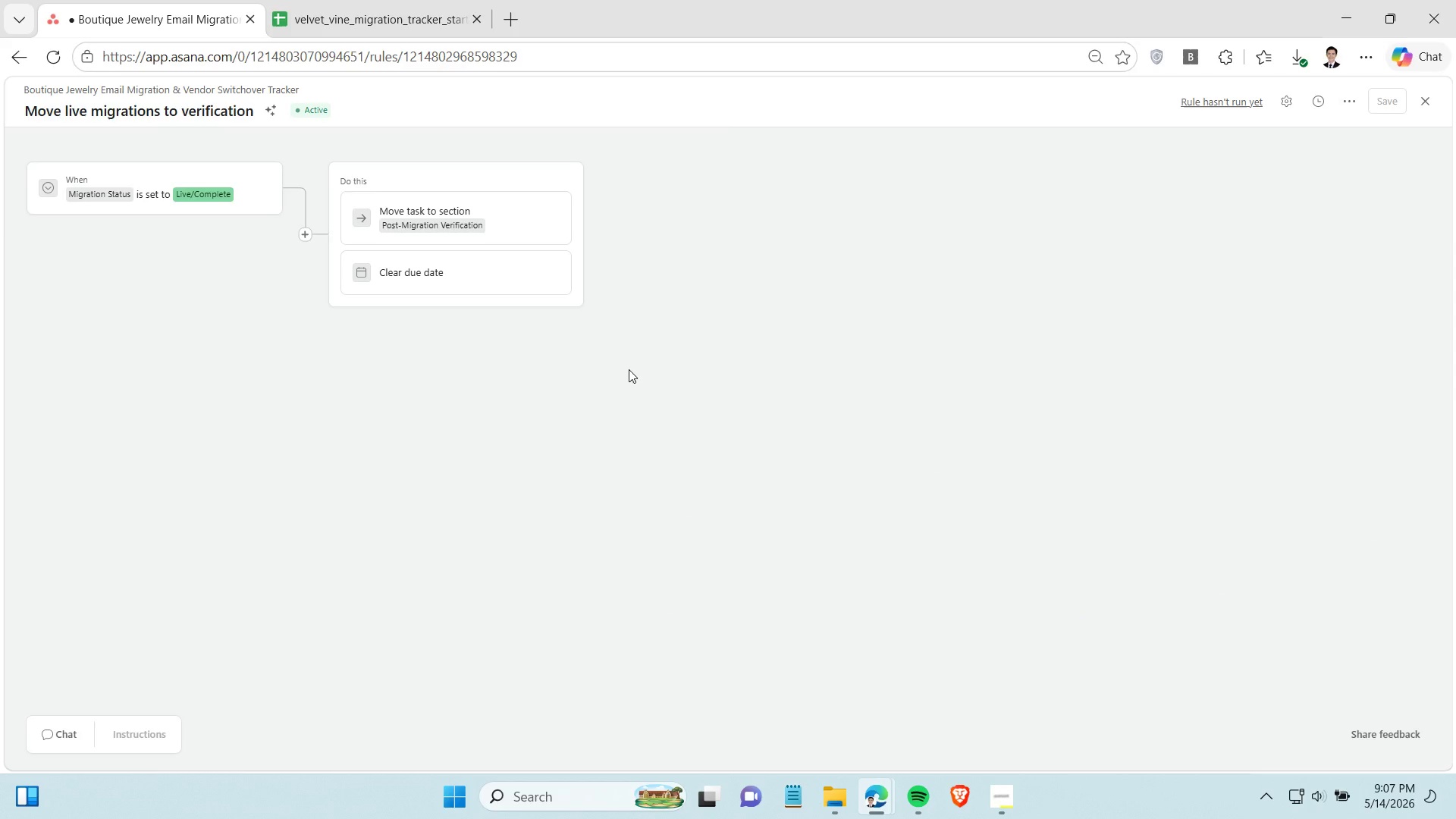 
key(Control+Shift+S)
 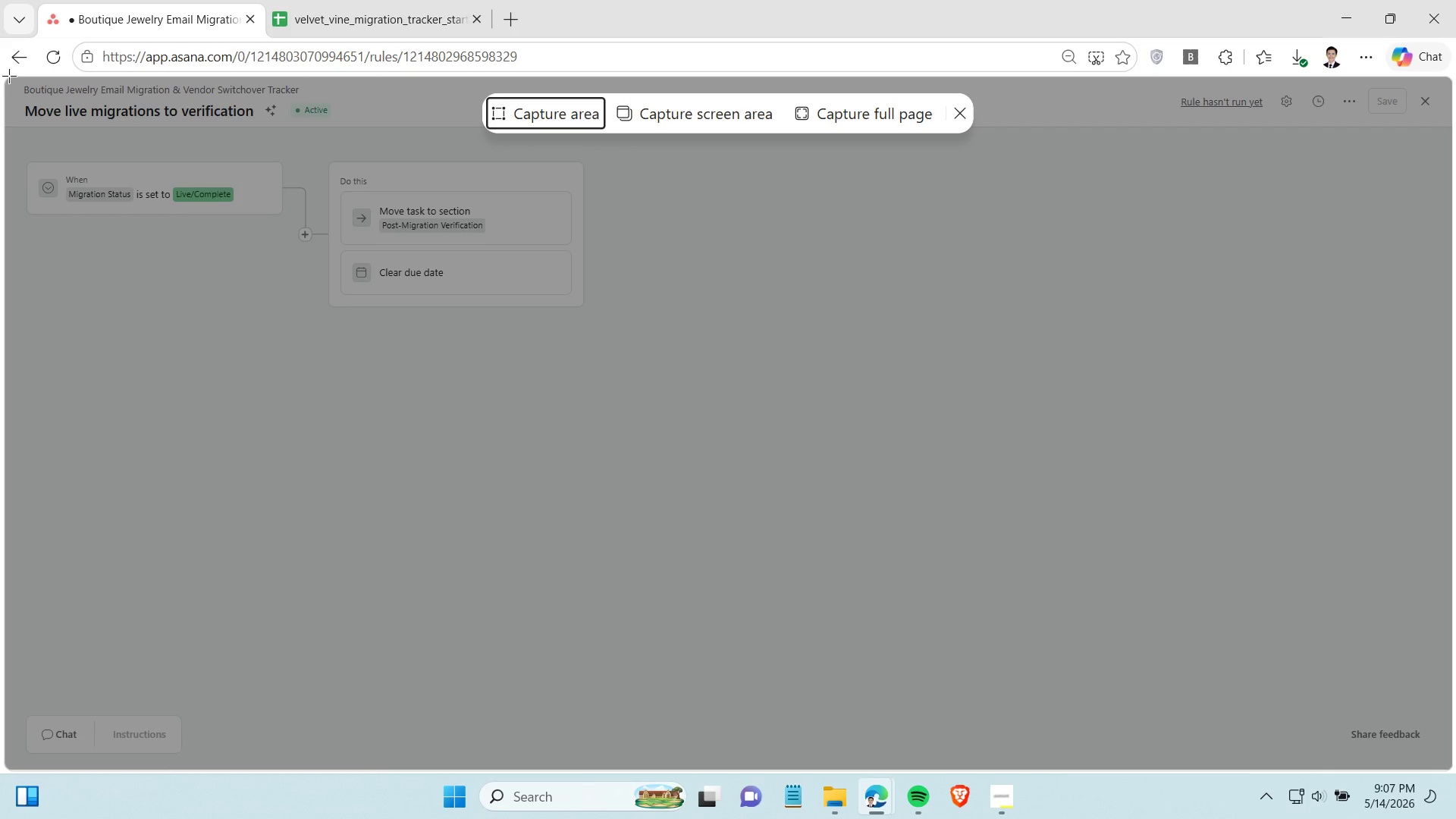 
left_click_drag(start_coordinate=[5, 76], to_coordinate=[1455, 818])
 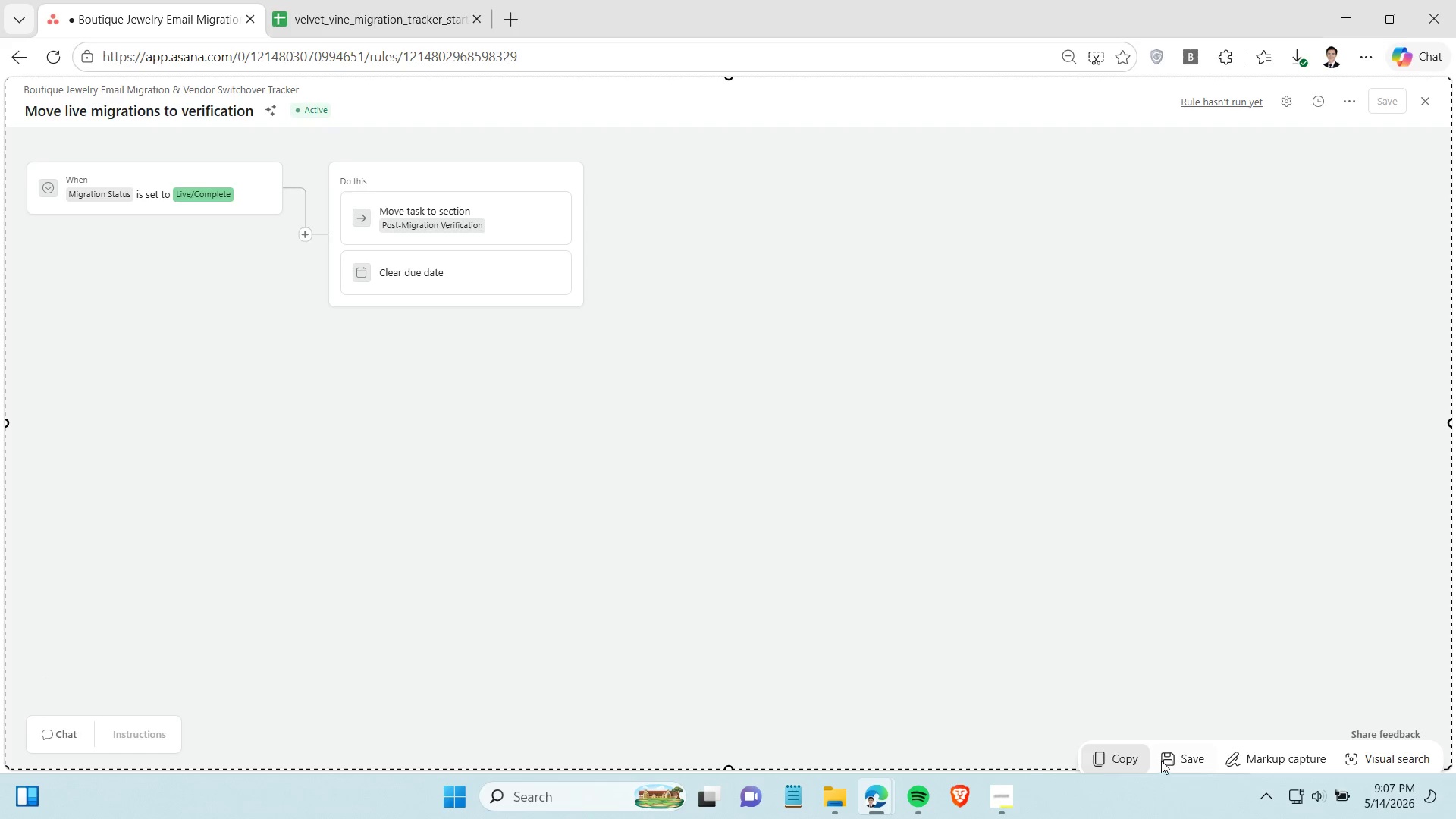 
left_click([1163, 761])
 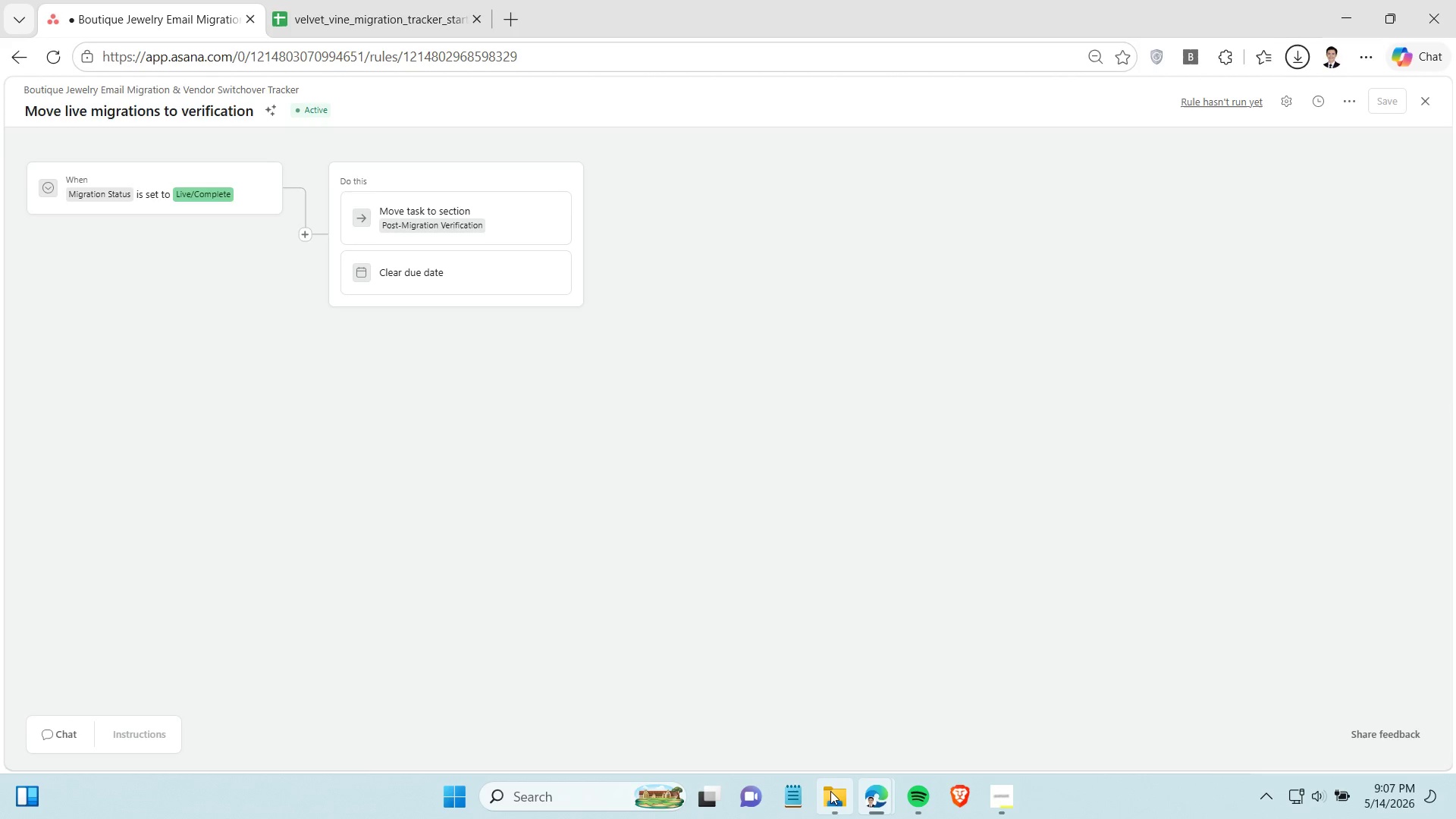 
left_click([830, 791])
 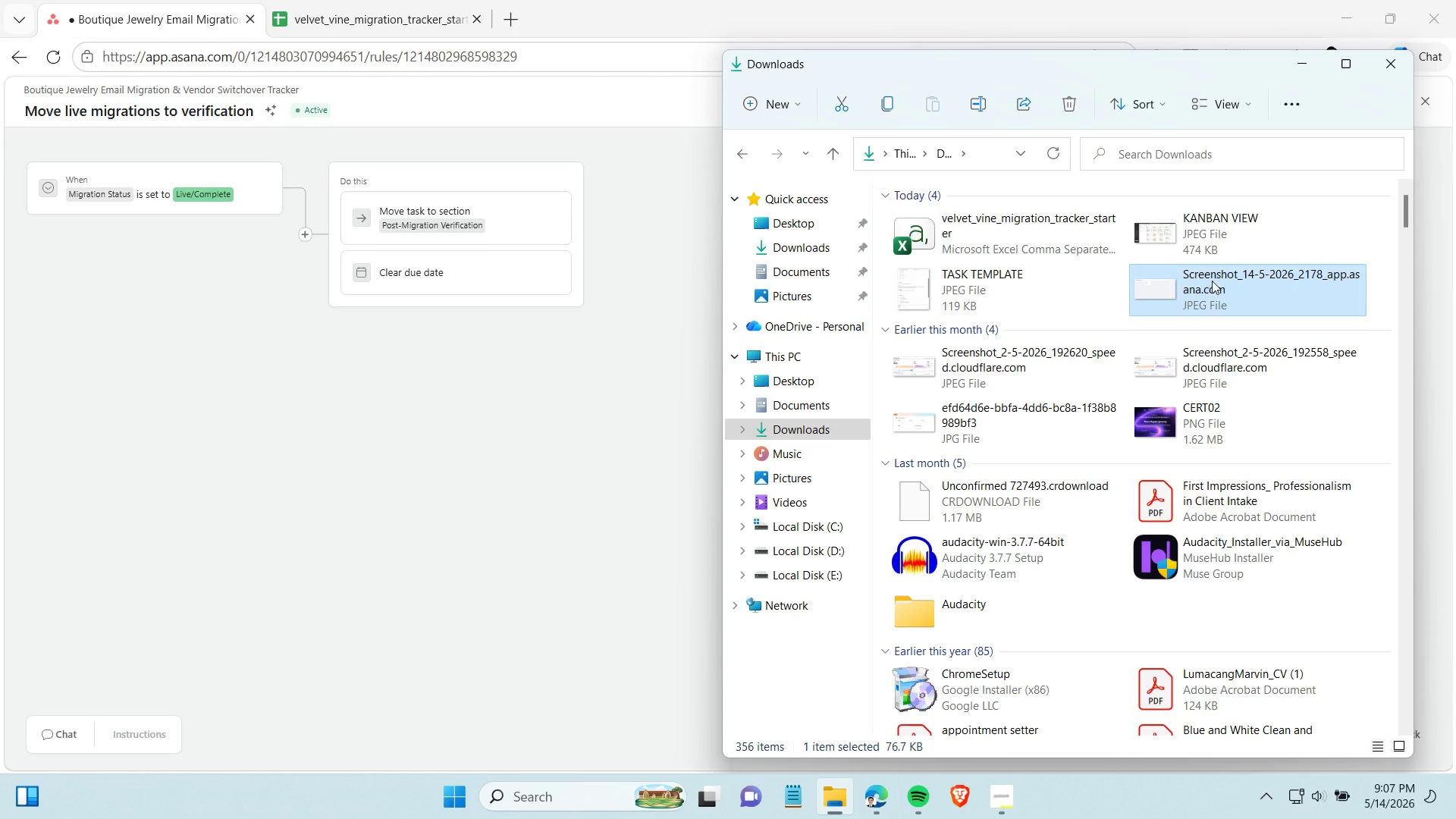 
left_click([1212, 281])
 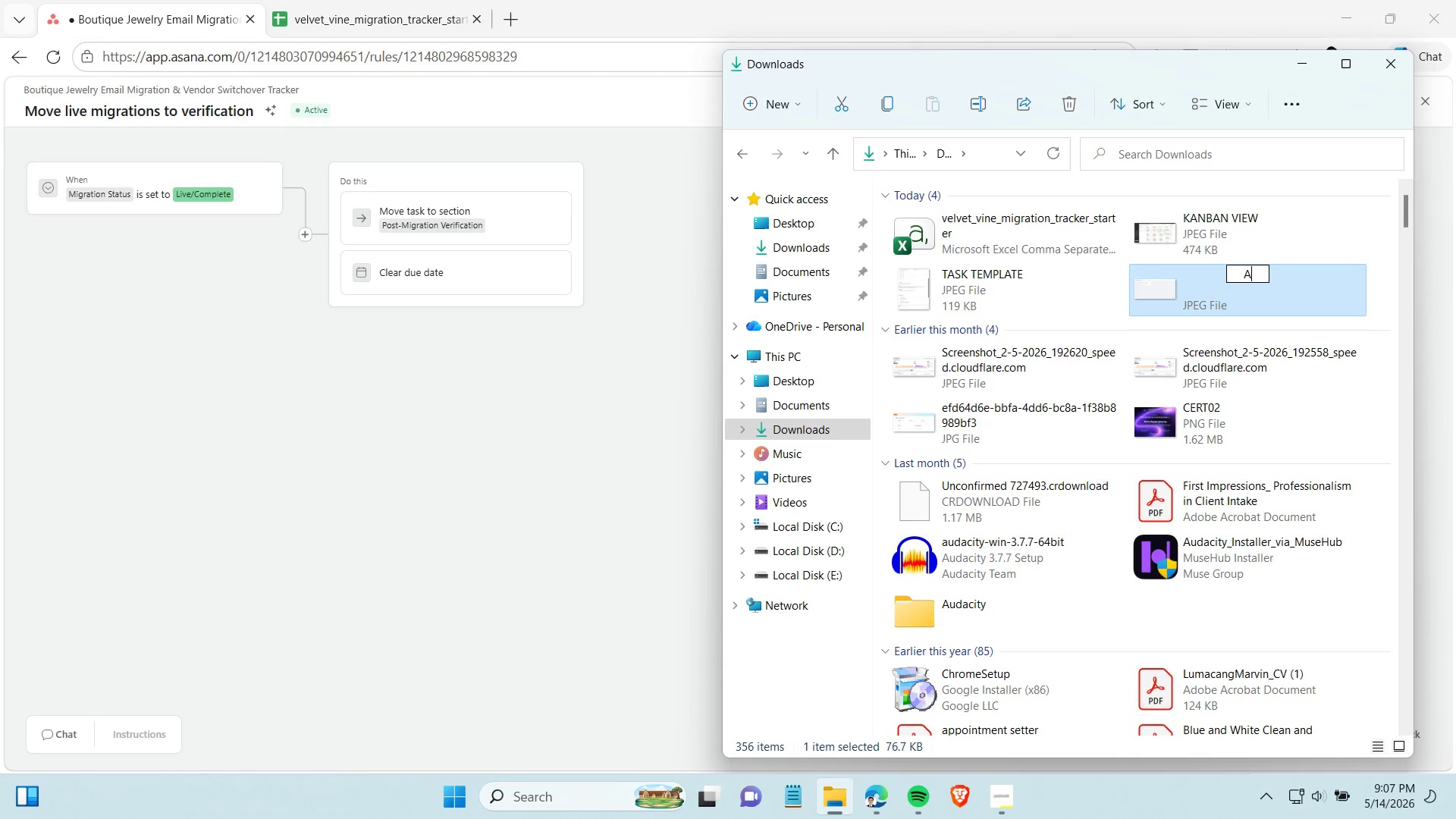 
type(AUTOAMTION RULE)
 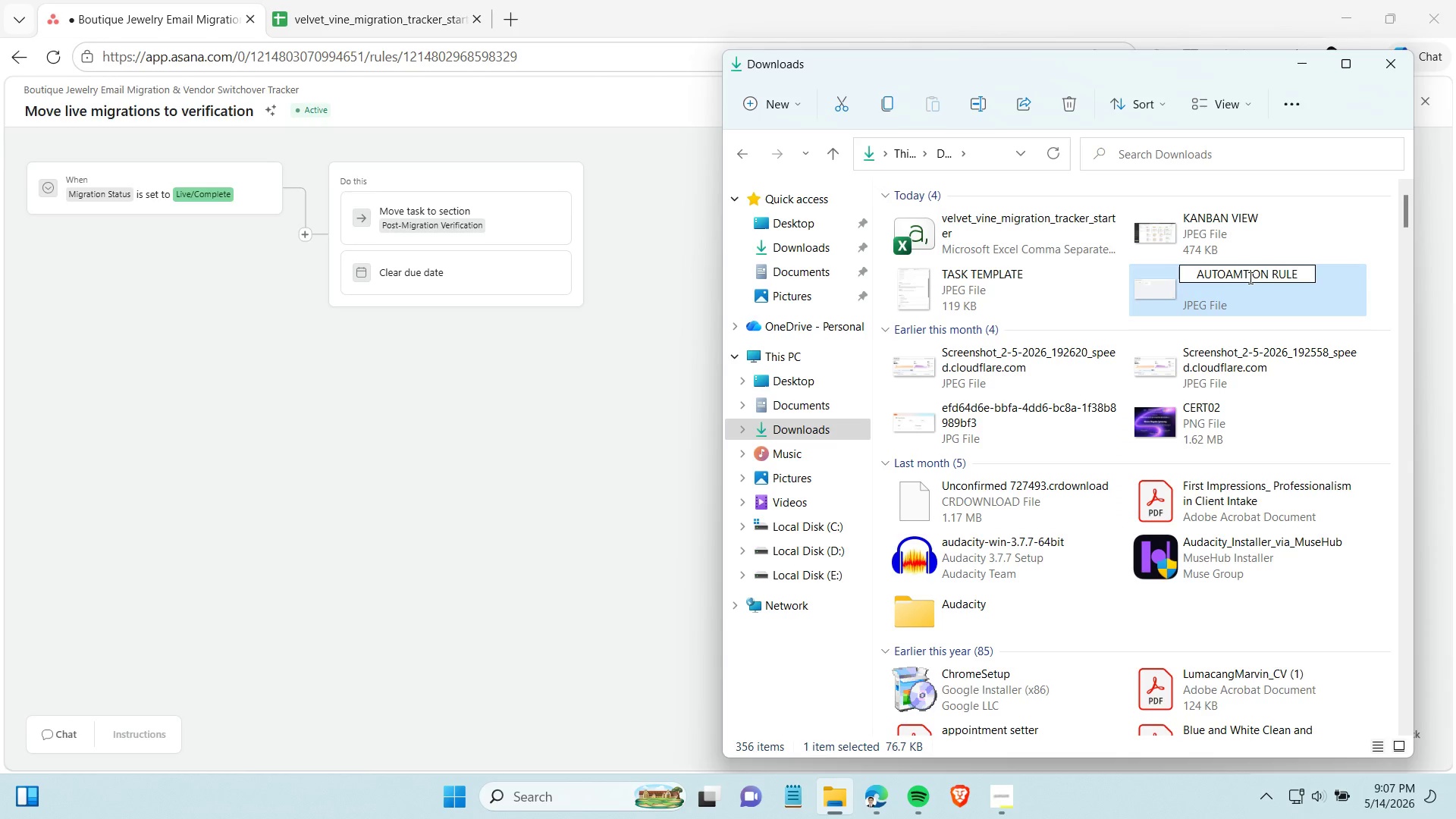 
left_click([1241, 270])
 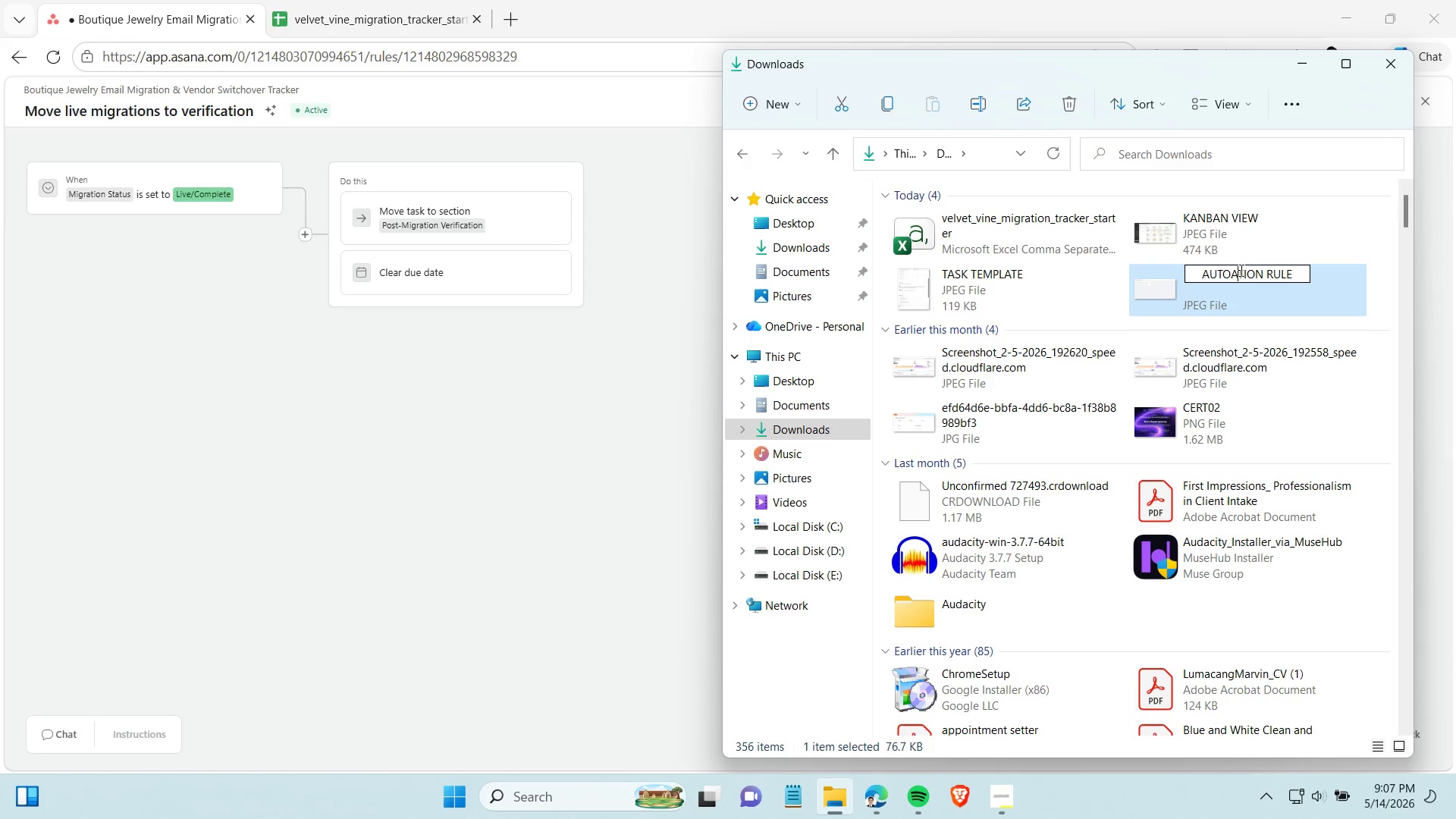 
key(Backspace)
key(Backspace)
type(MA)
 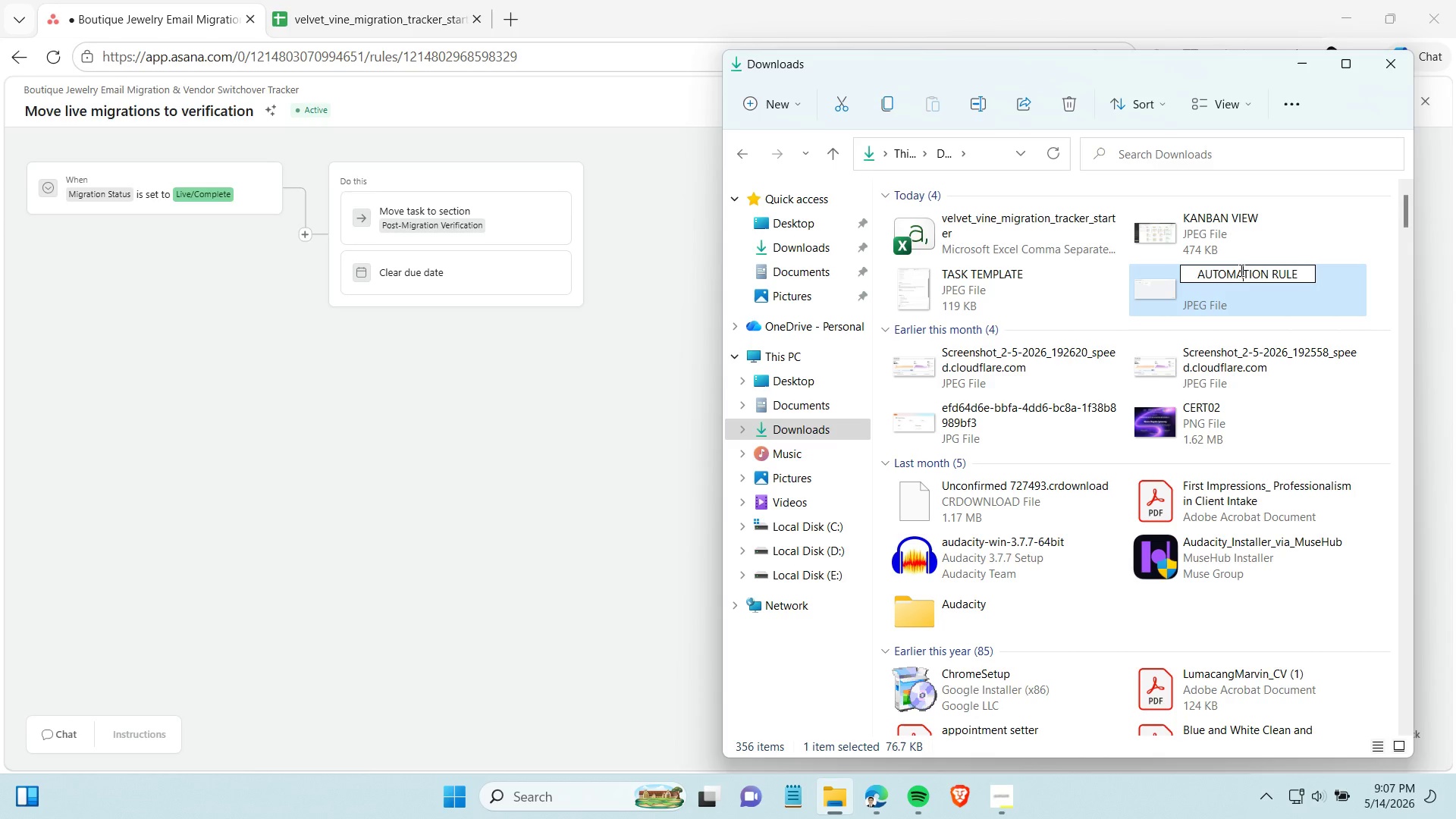 
key(Enter)
 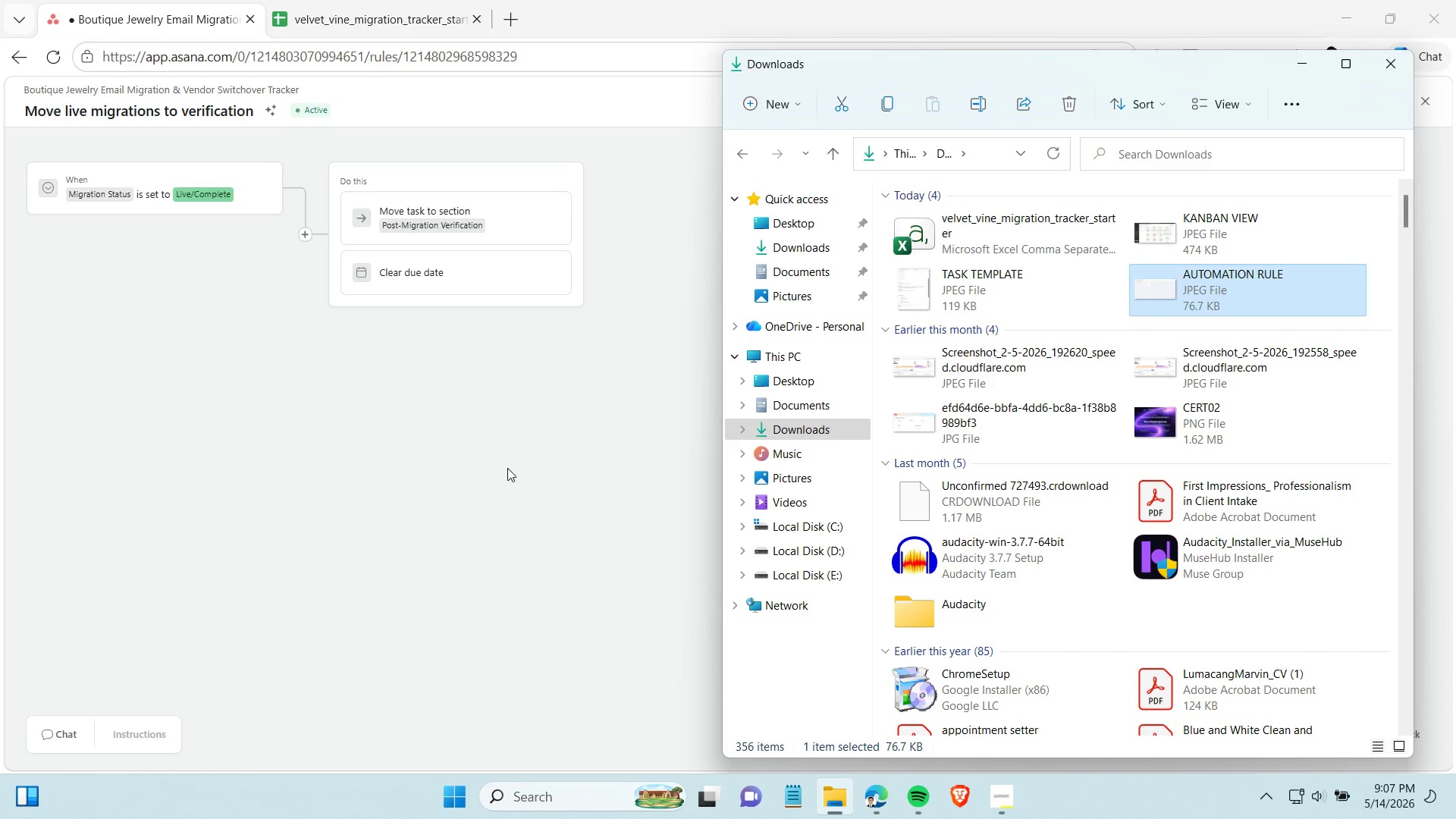 
left_click([510, 462])
 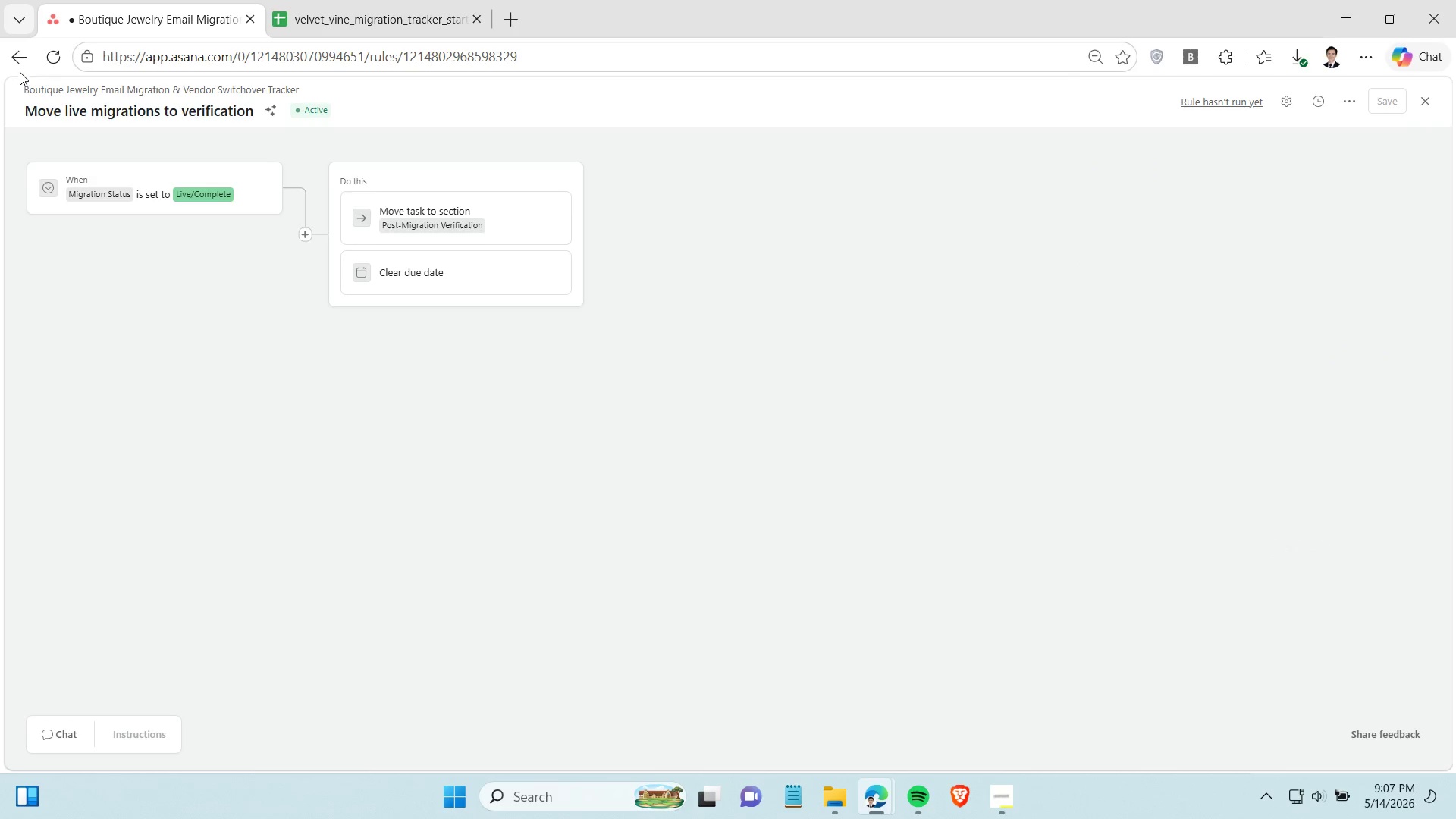 
left_click([18, 62])
 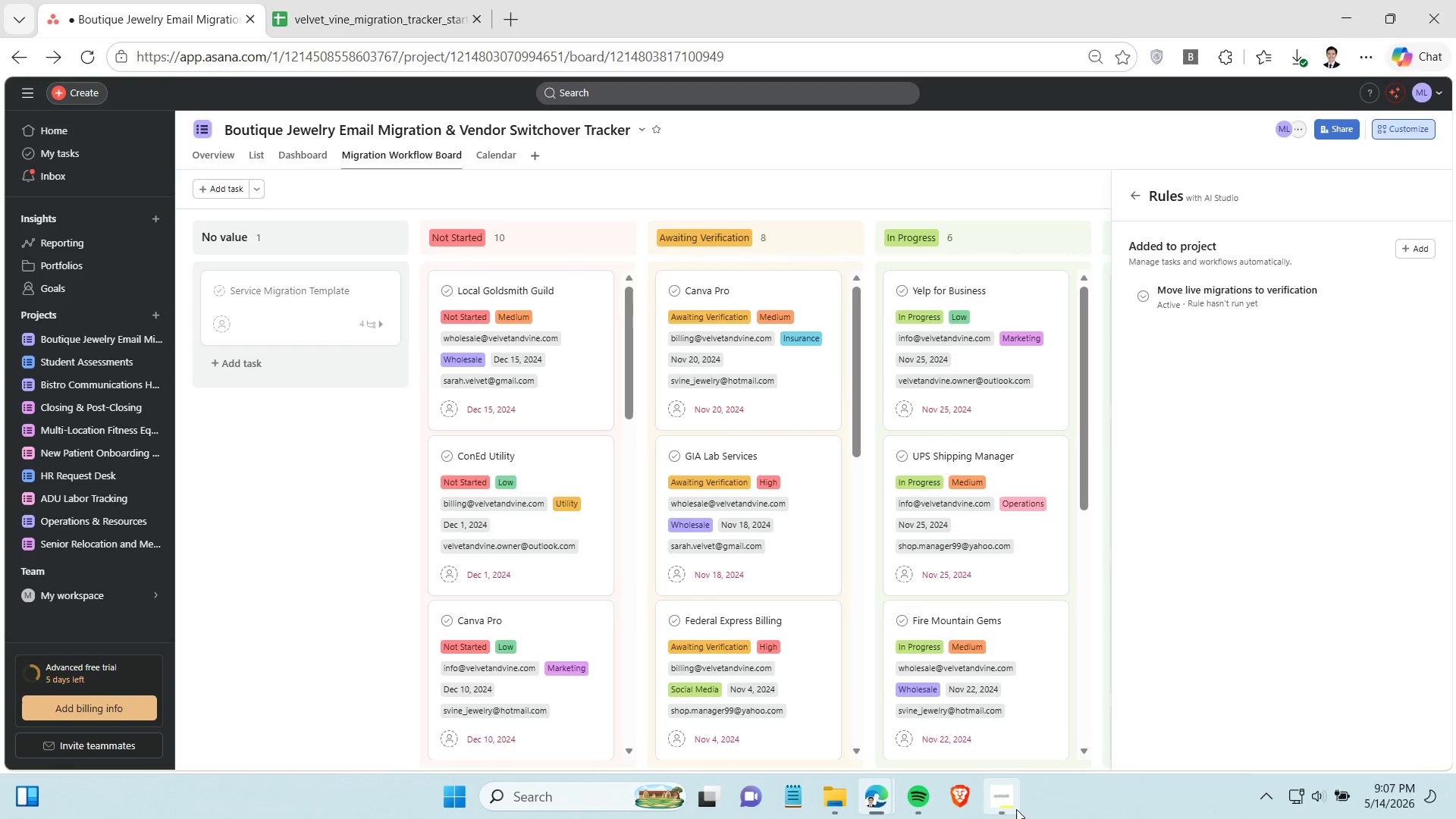 
left_click([1016, 808])